 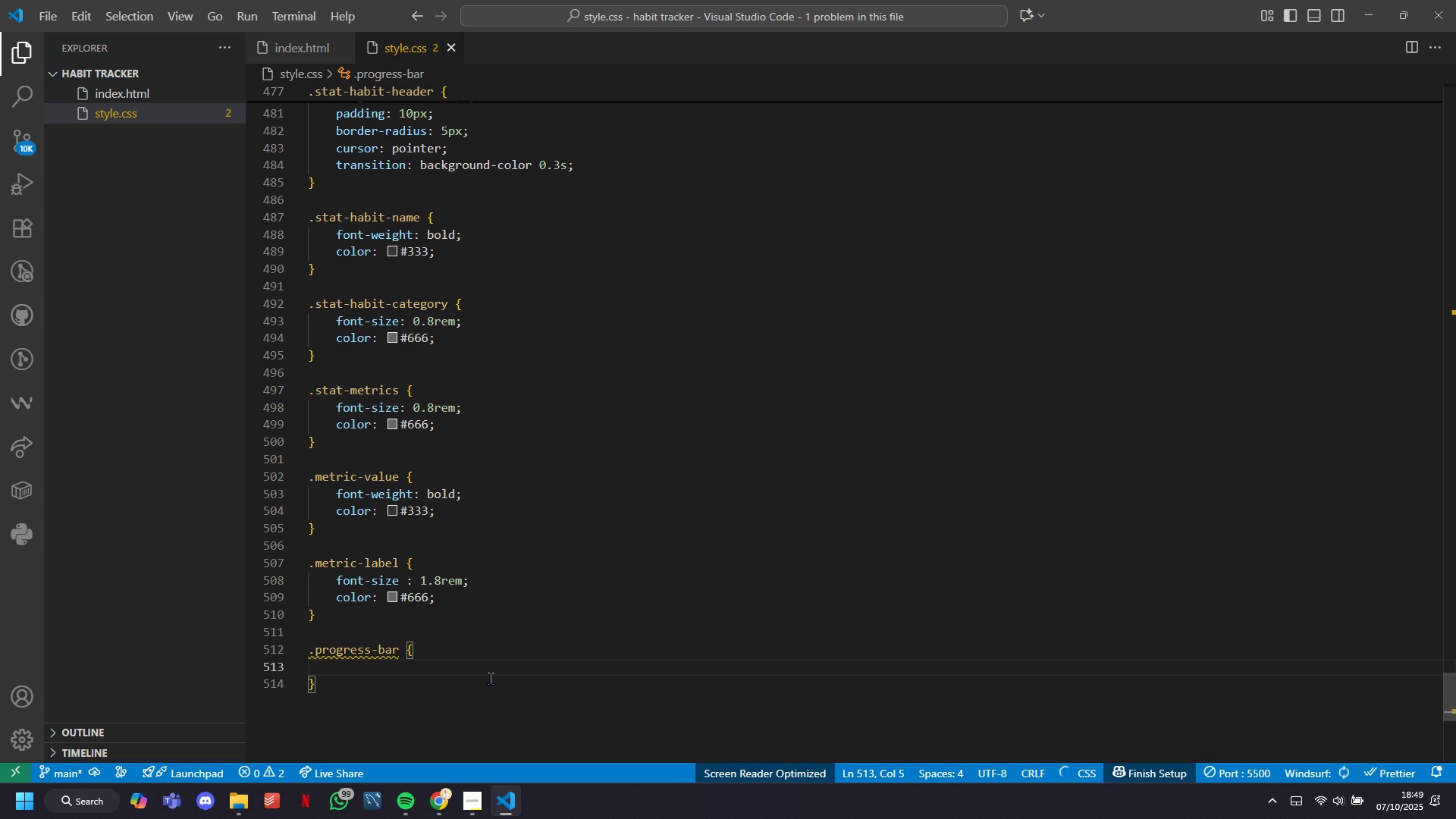 
key(Tab)
 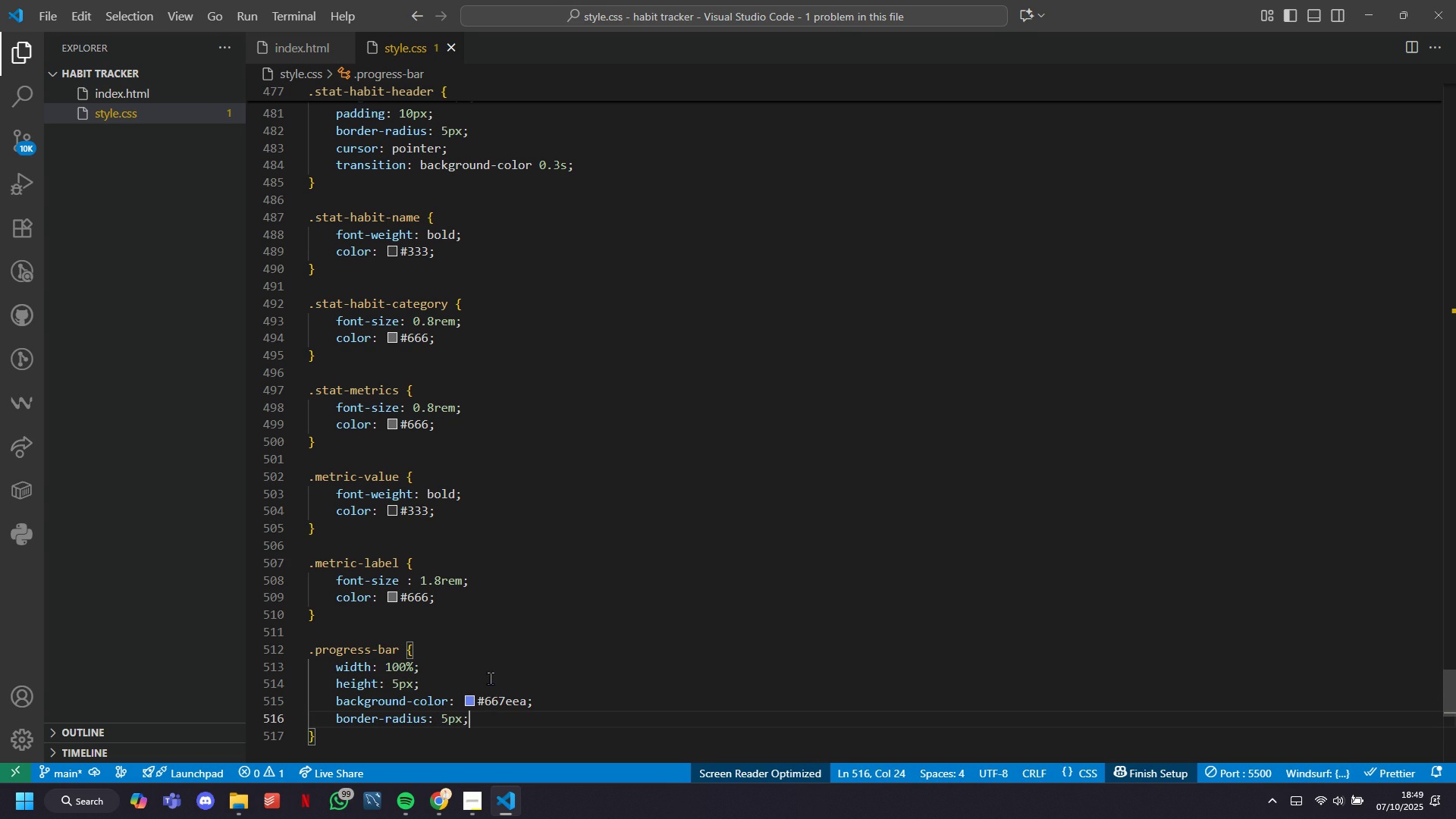 
key(Enter)
 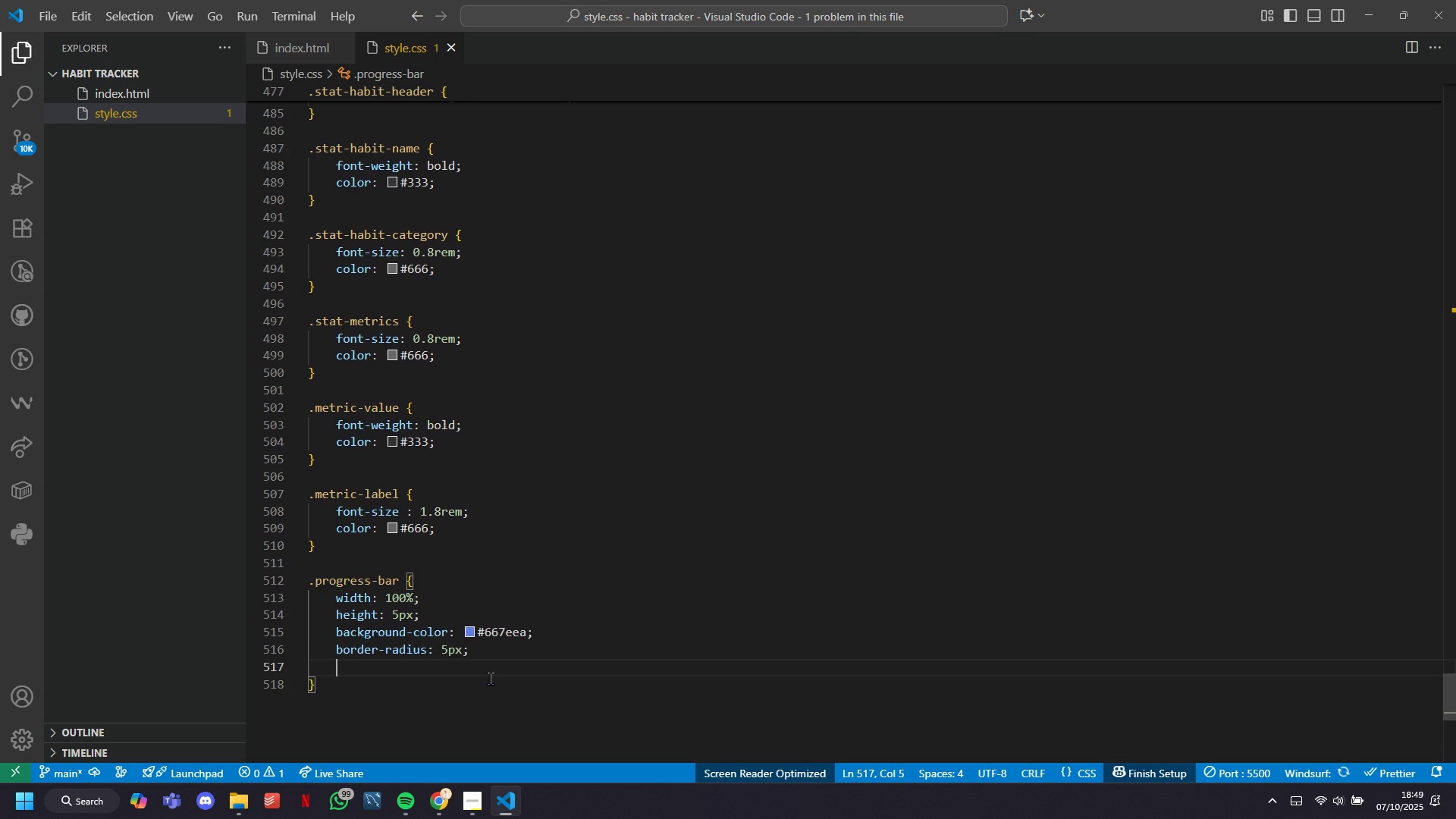 
key(Enter)
 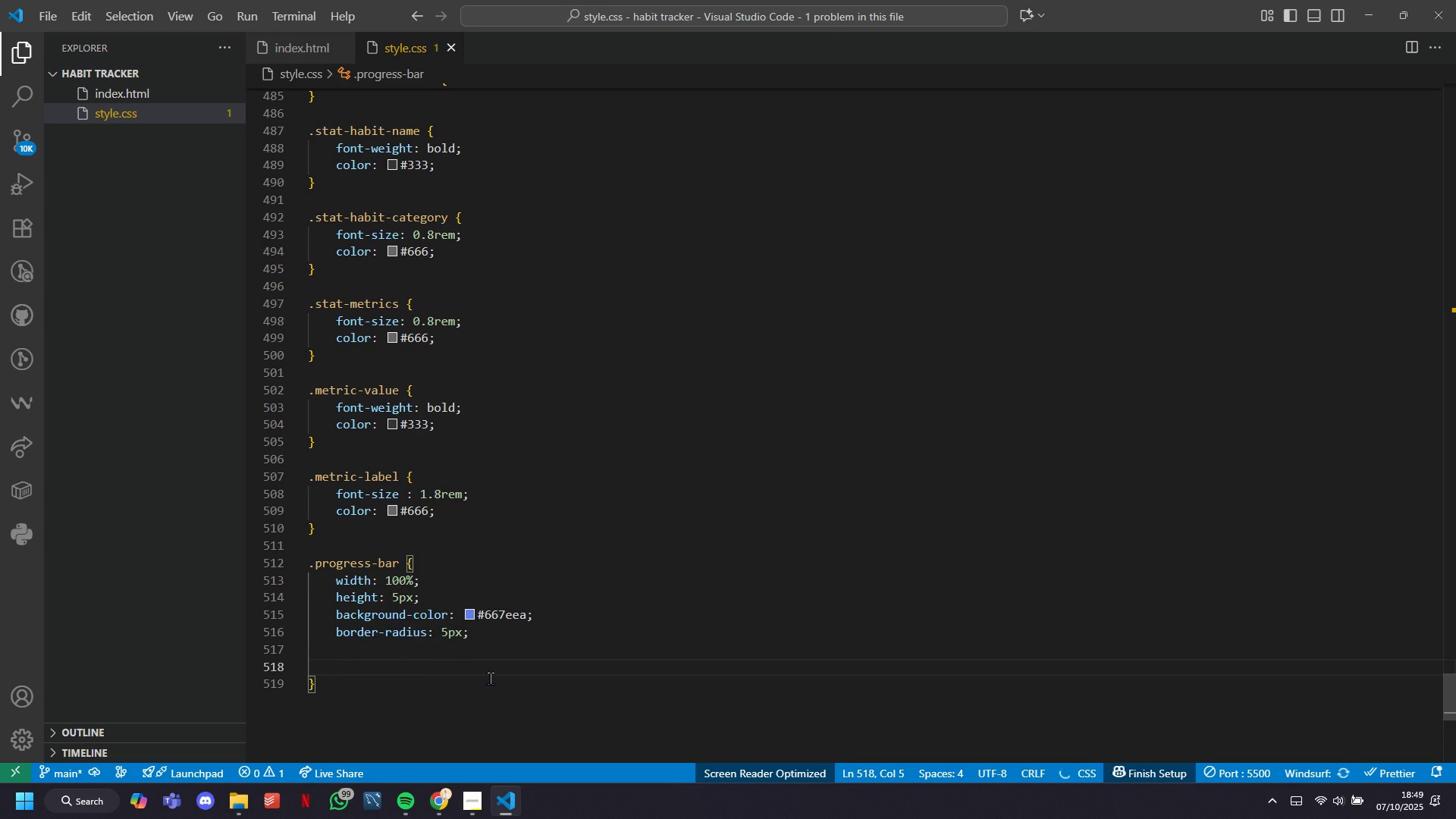 
key(Backspace)
 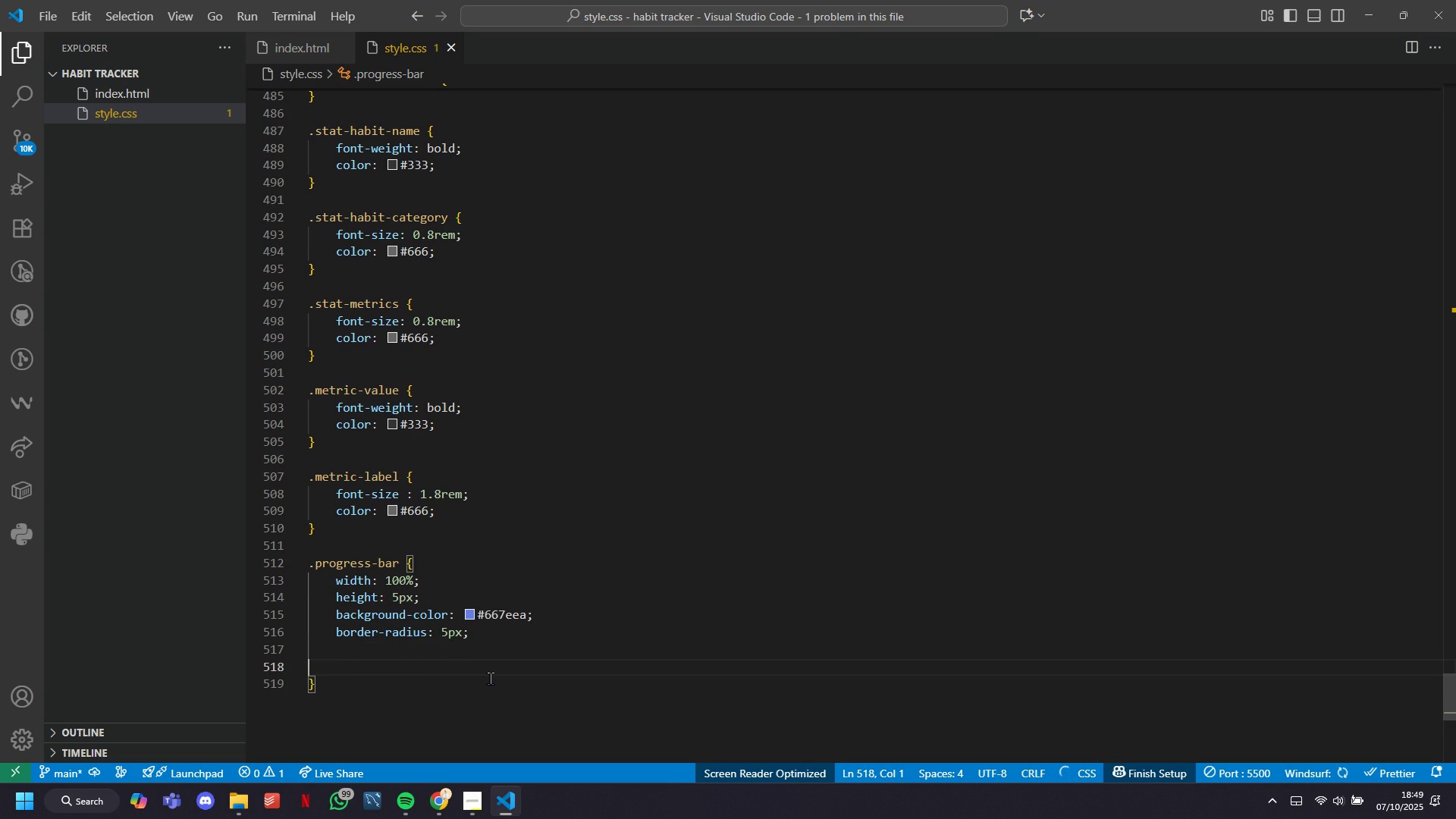 
key(Backspace)
 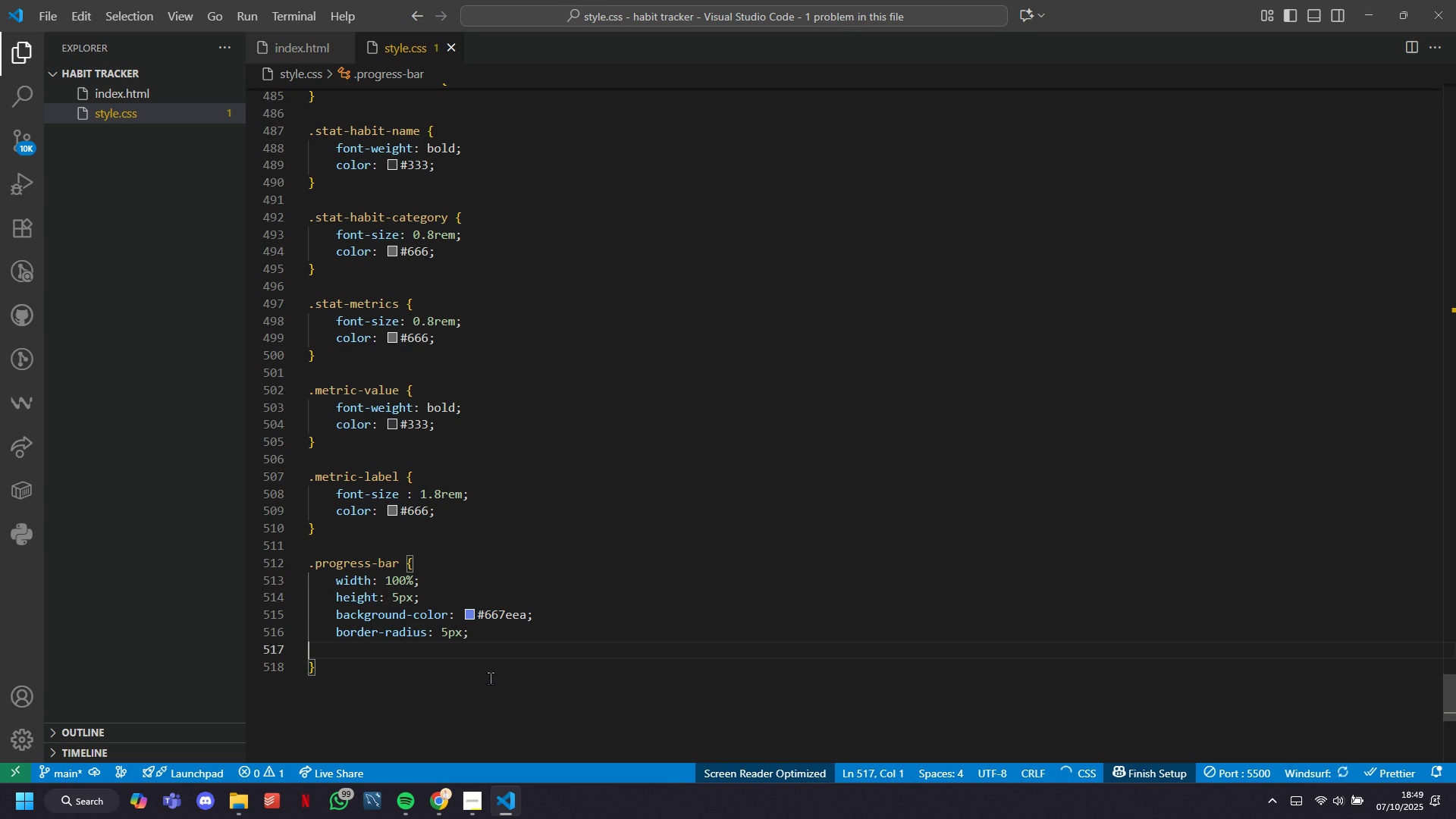 
key(Backspace)
 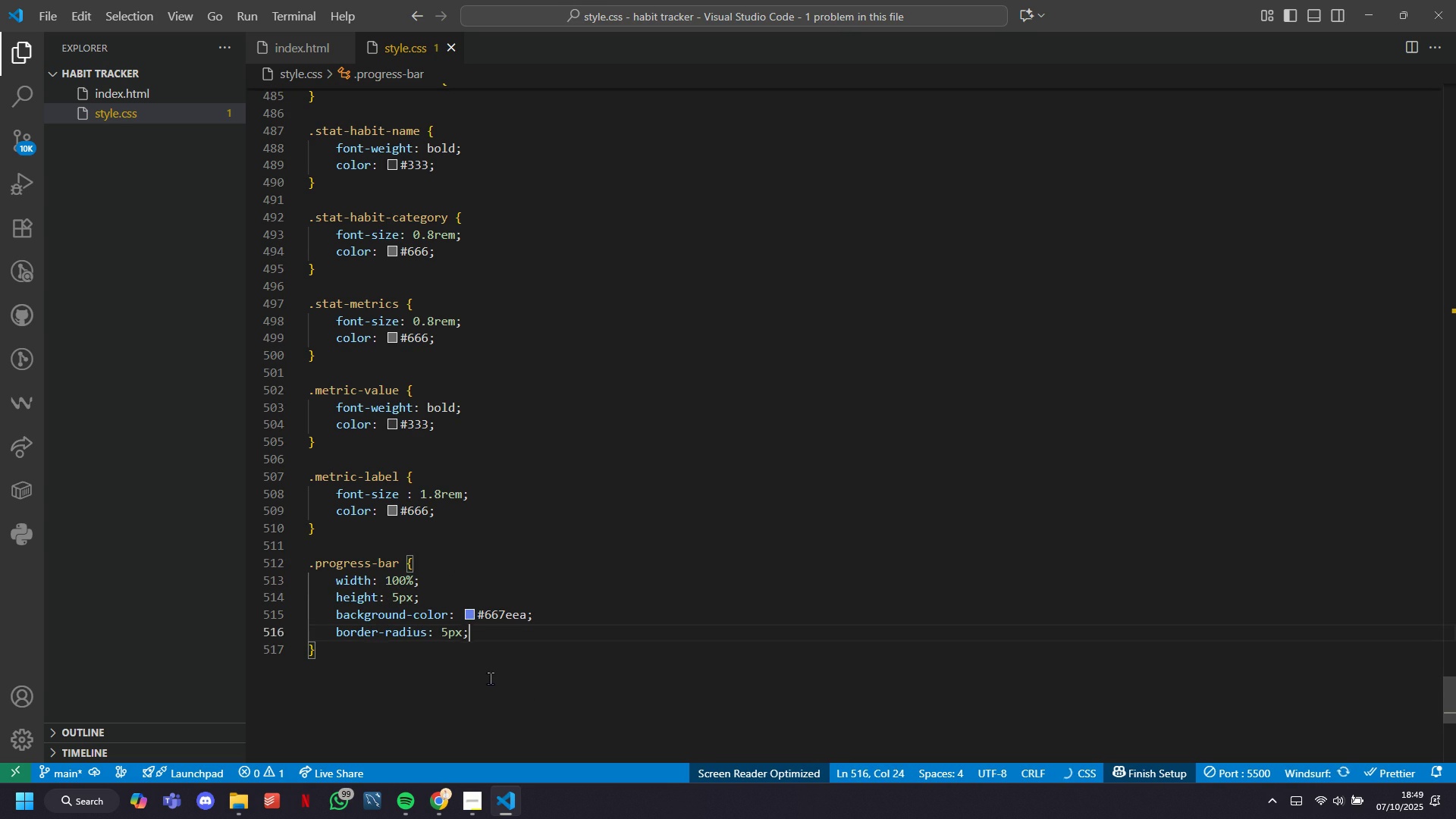 
key(ArrowDown)
 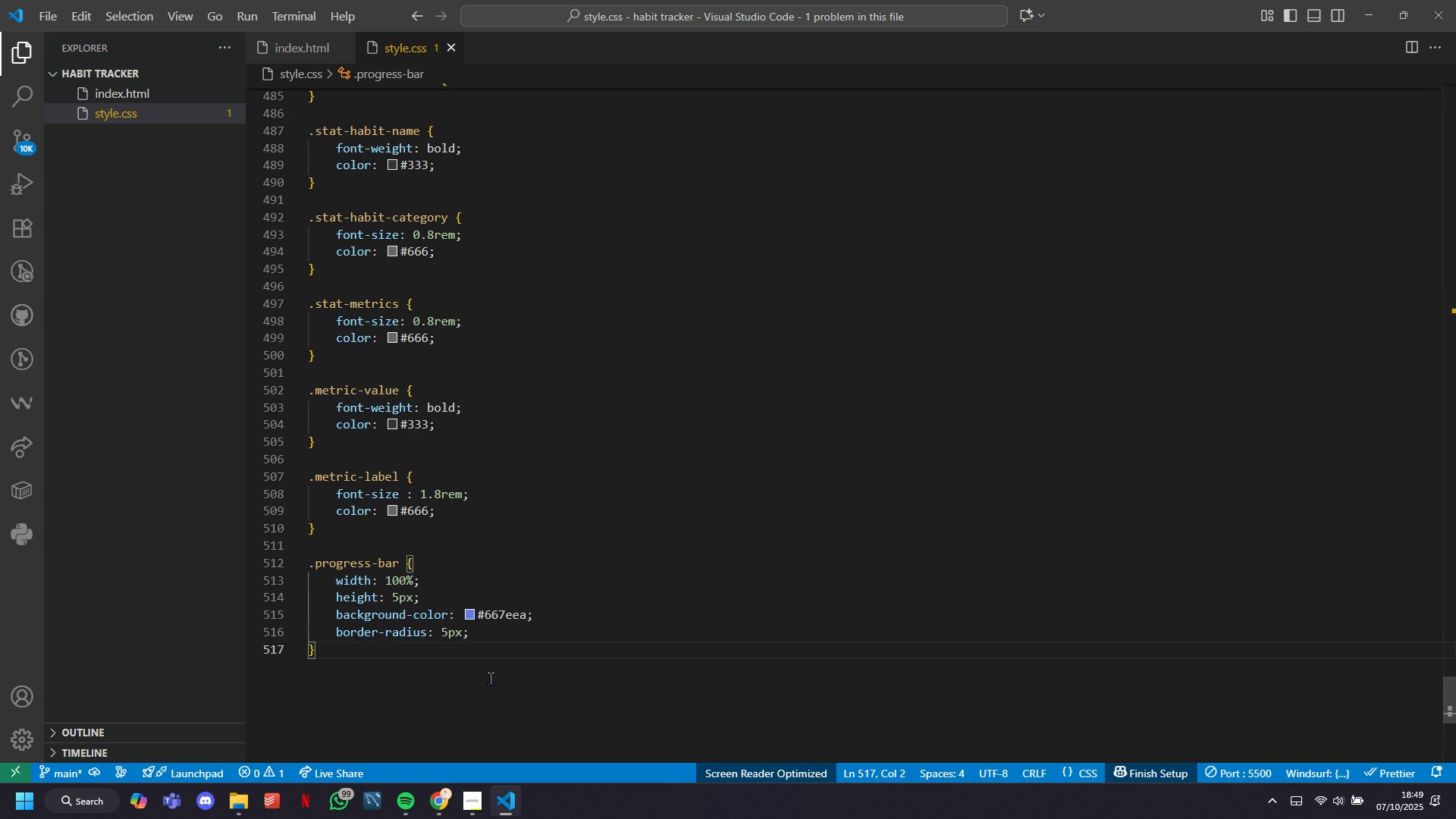 
key(Enter)
 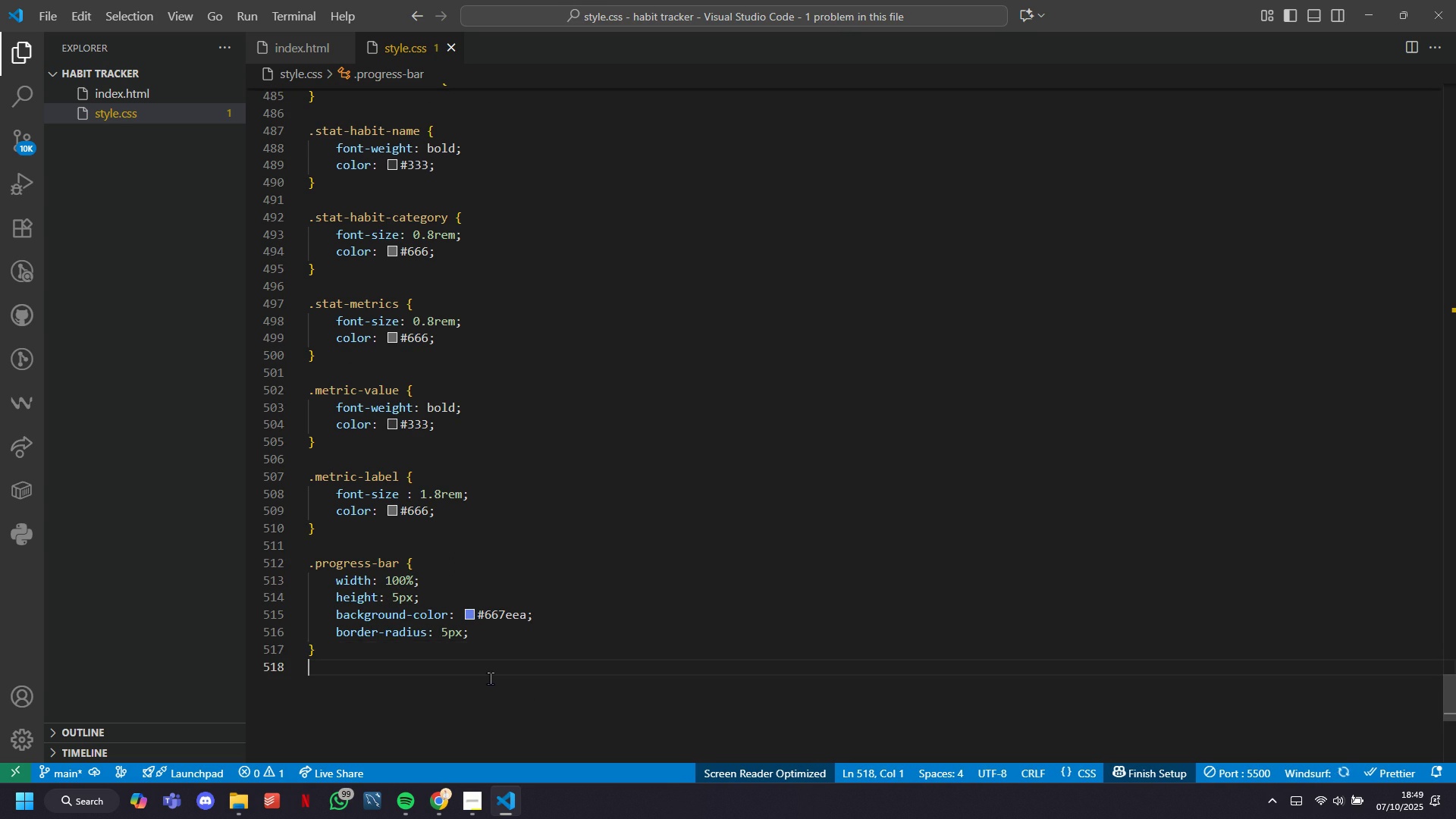 
key(Enter)
 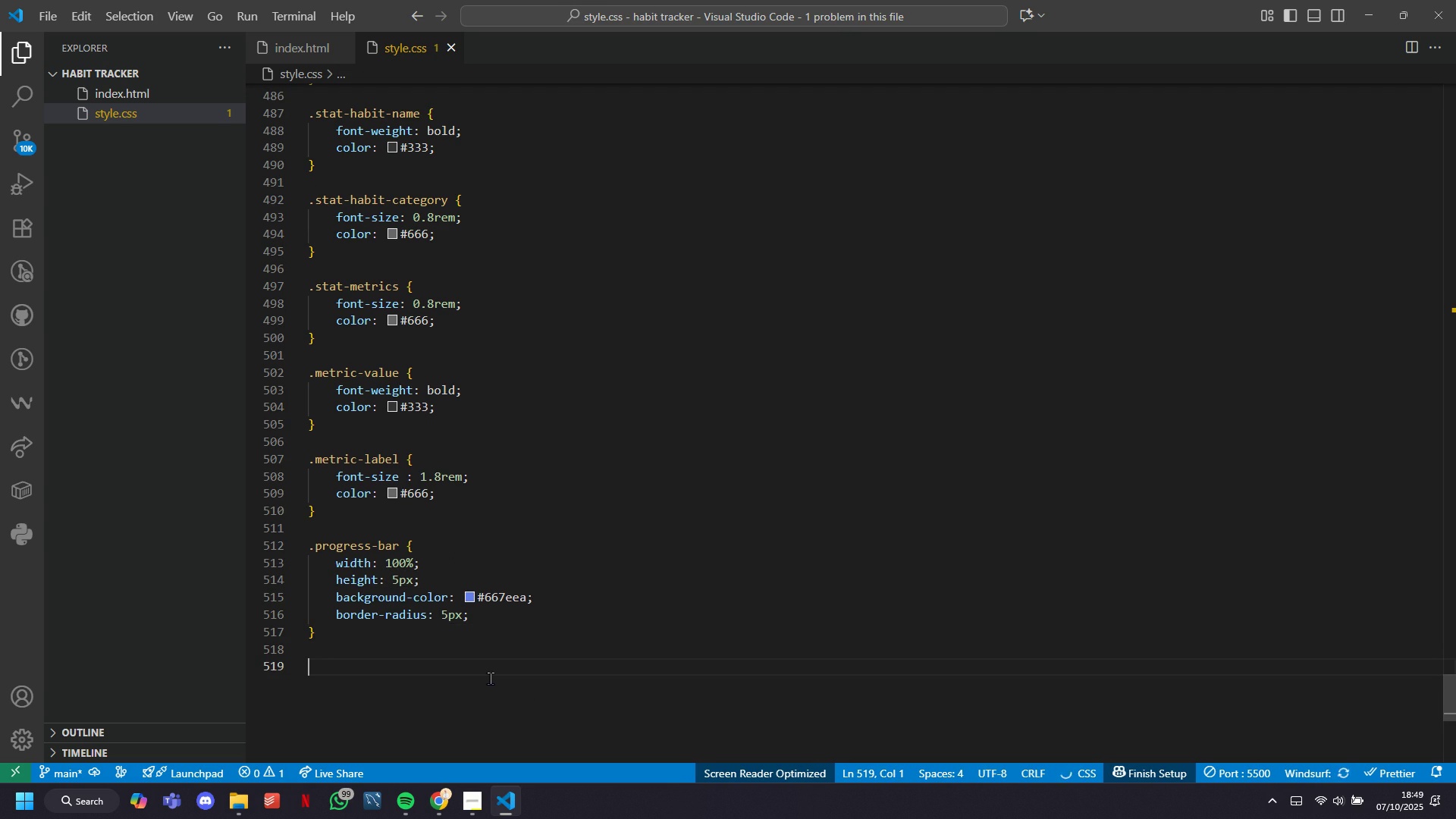 
type(.progress-fill {)